 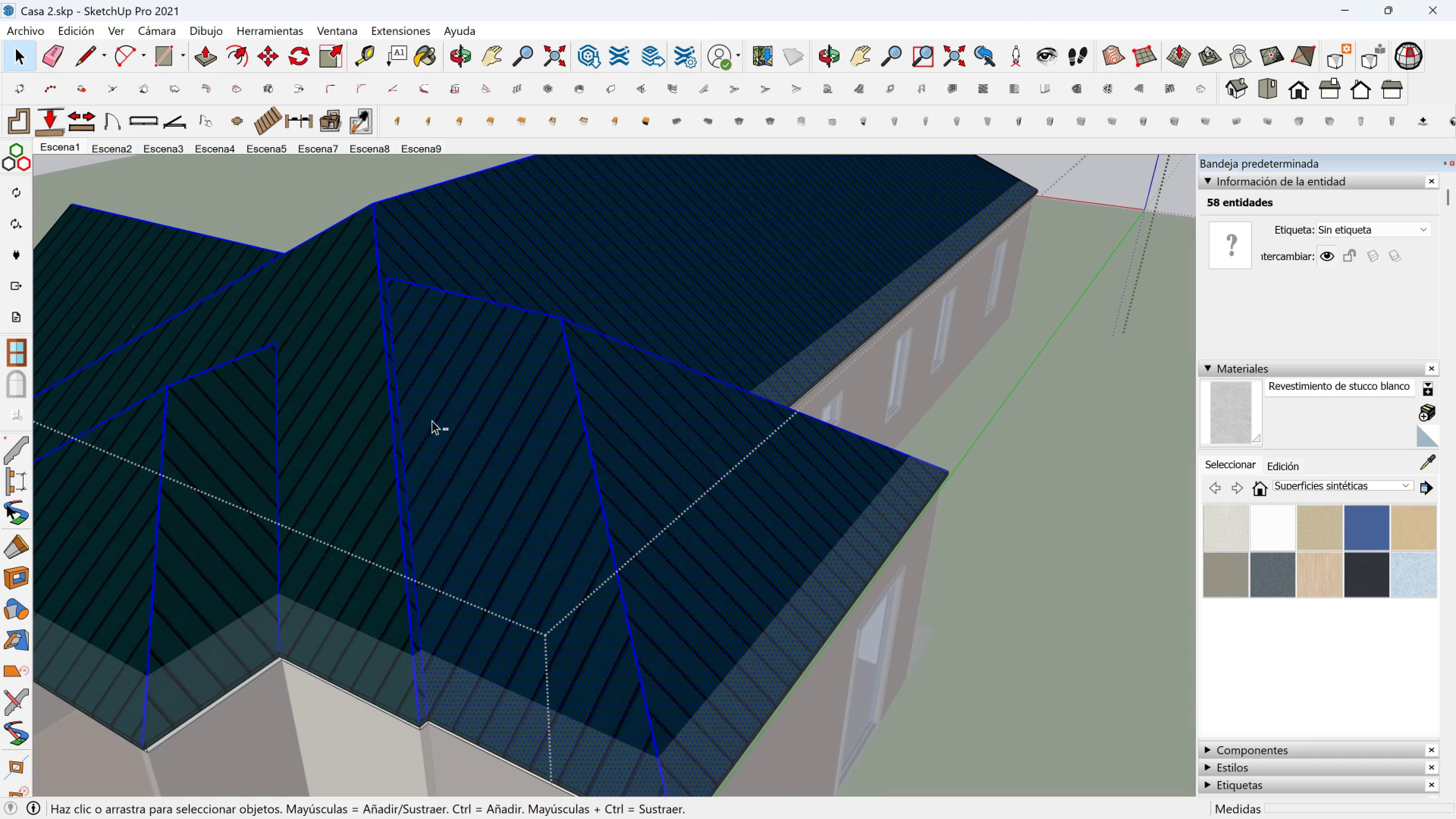 
double_click([441, 420])
 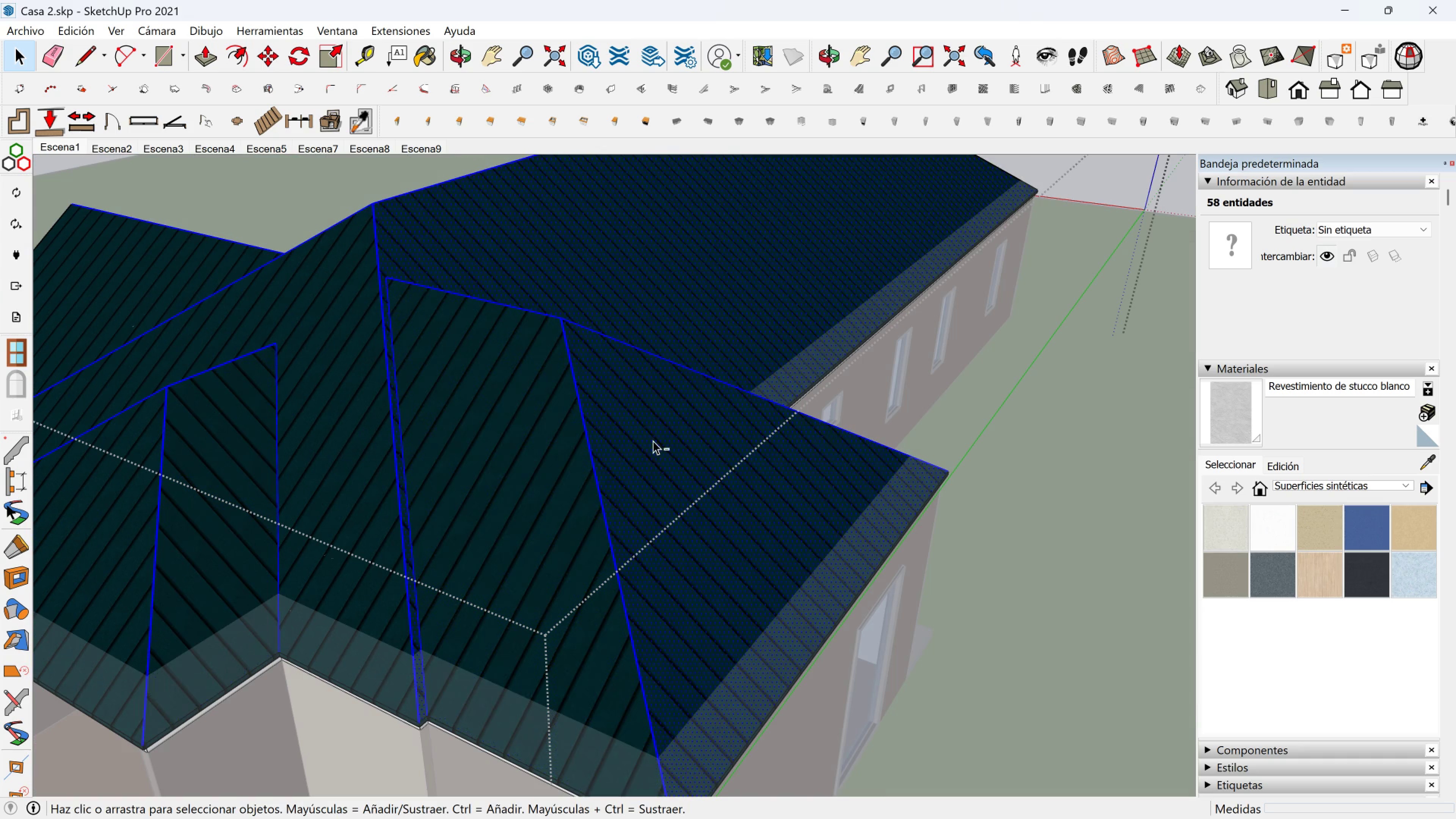 
triple_click([653, 441])
 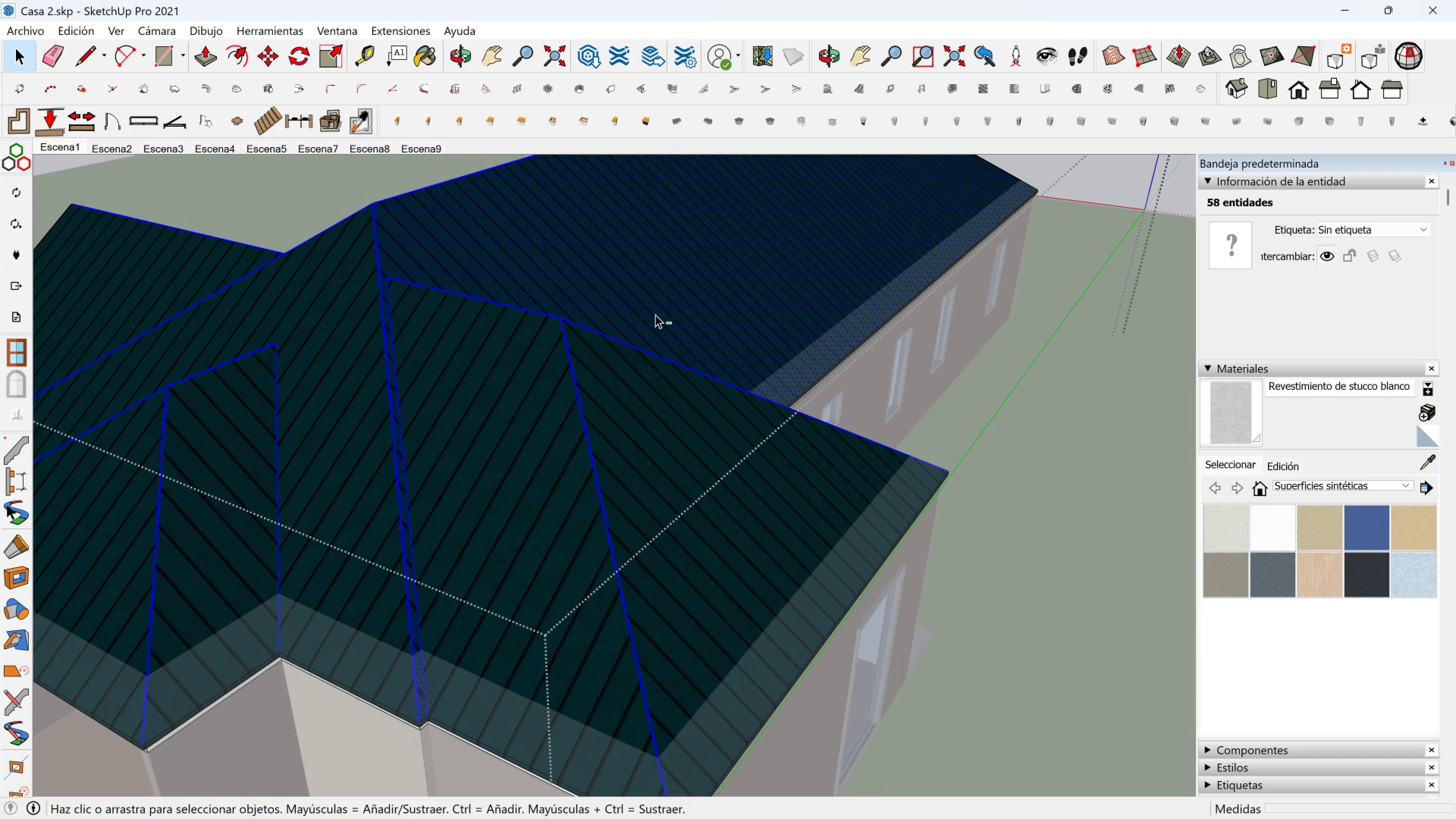 
triple_click([655, 314])
 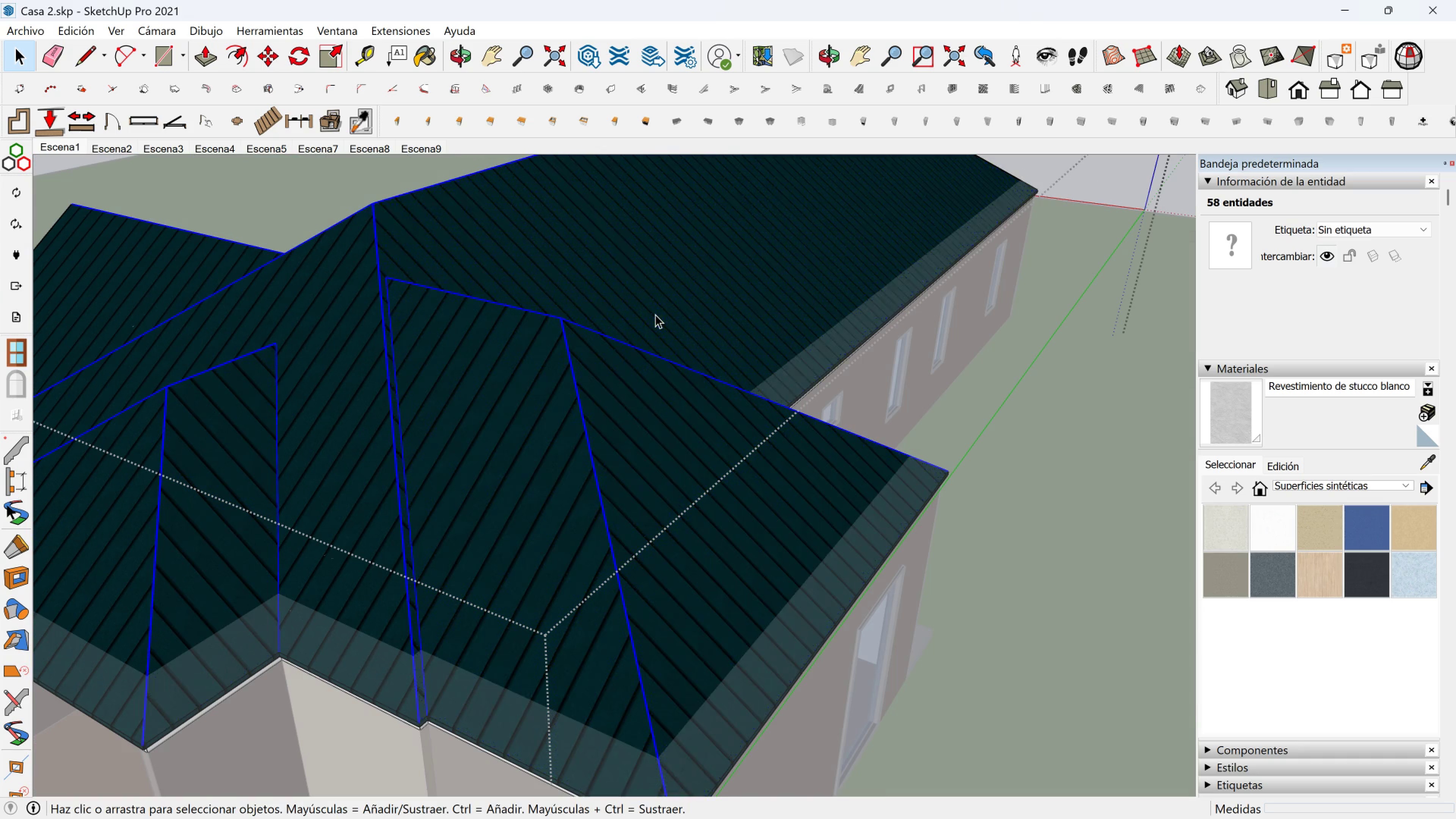 
key(Control+Shift+ControlLeft)